 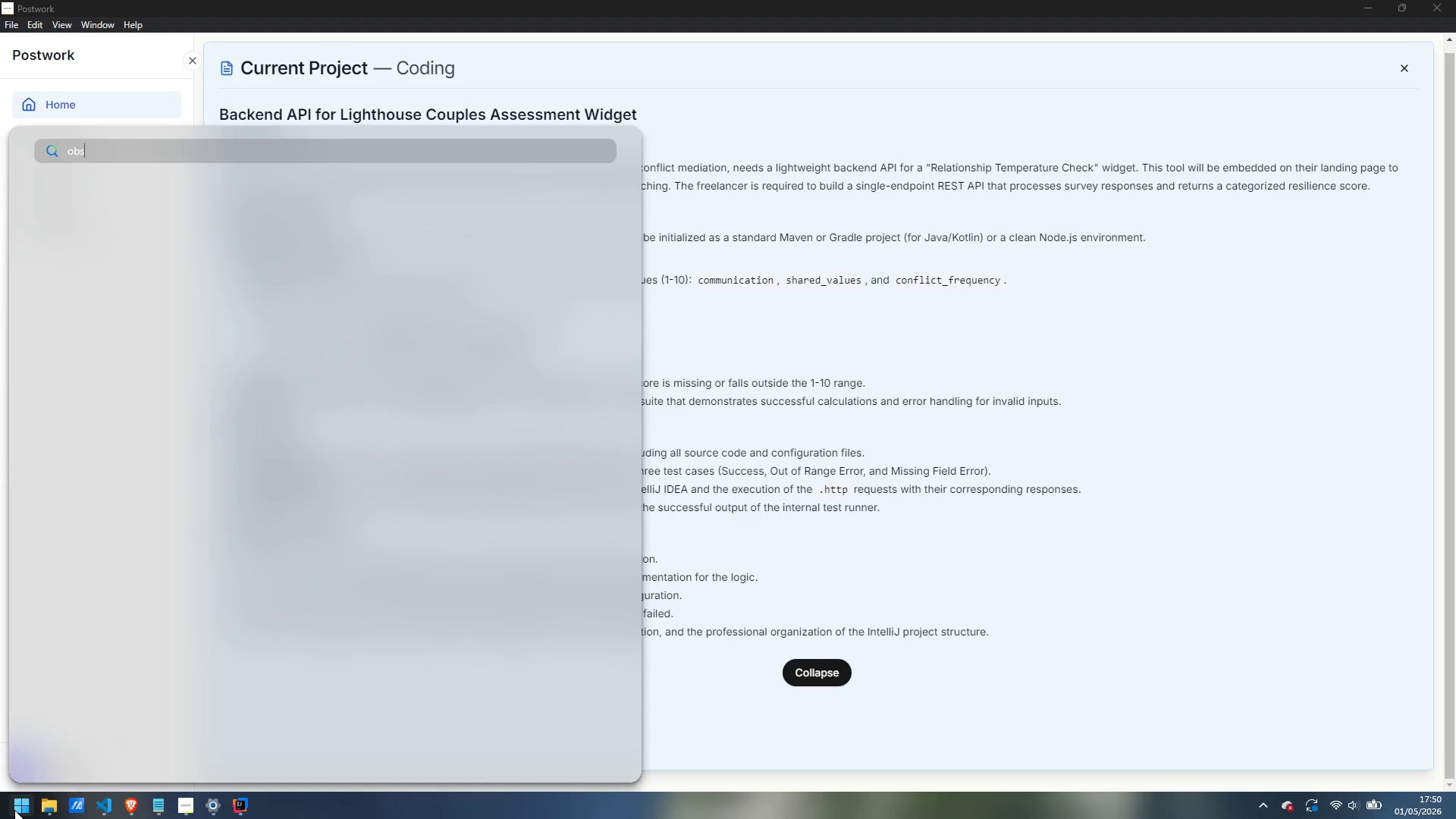 
key(Enter)
 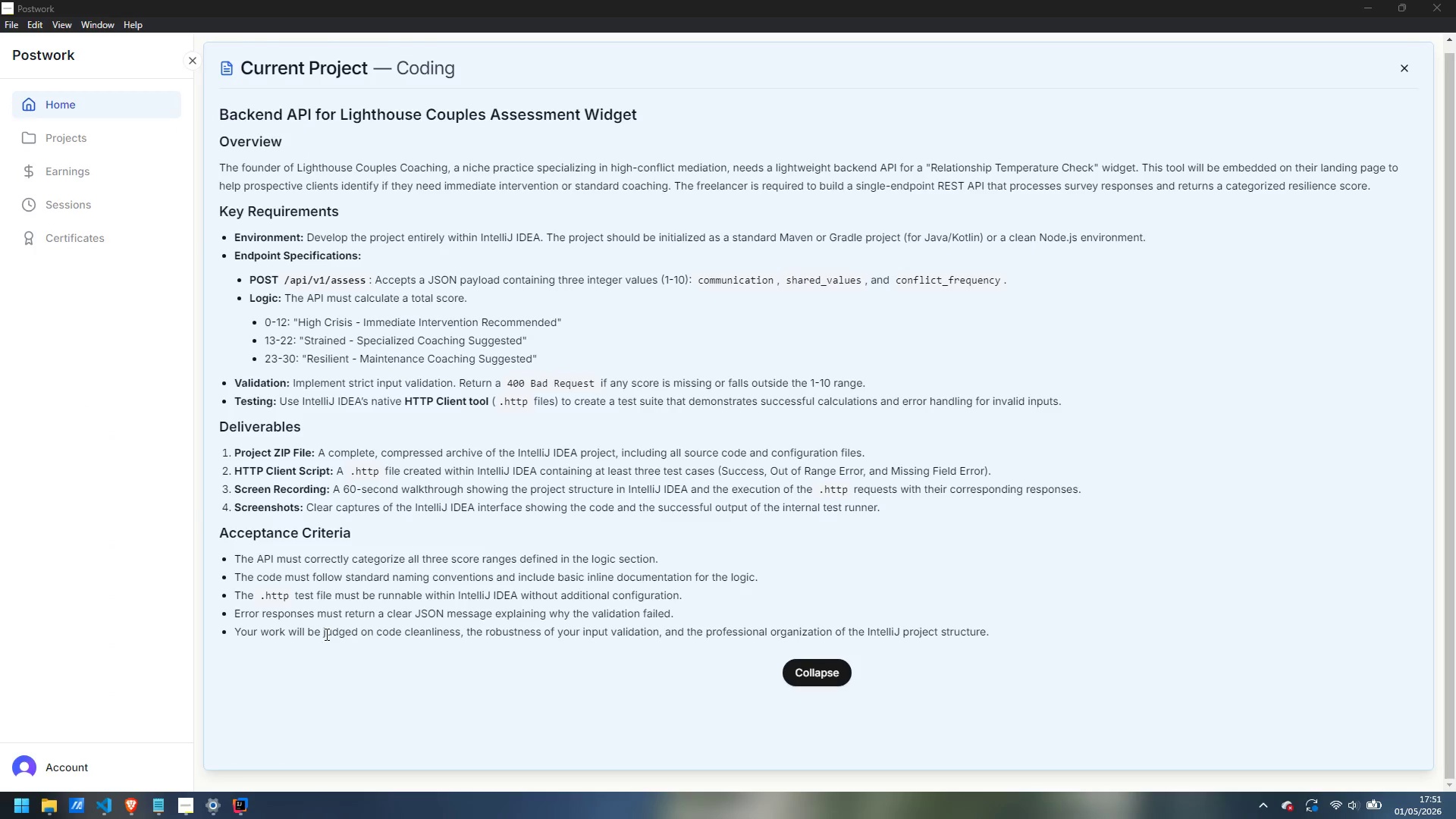 
wait(12.17)
 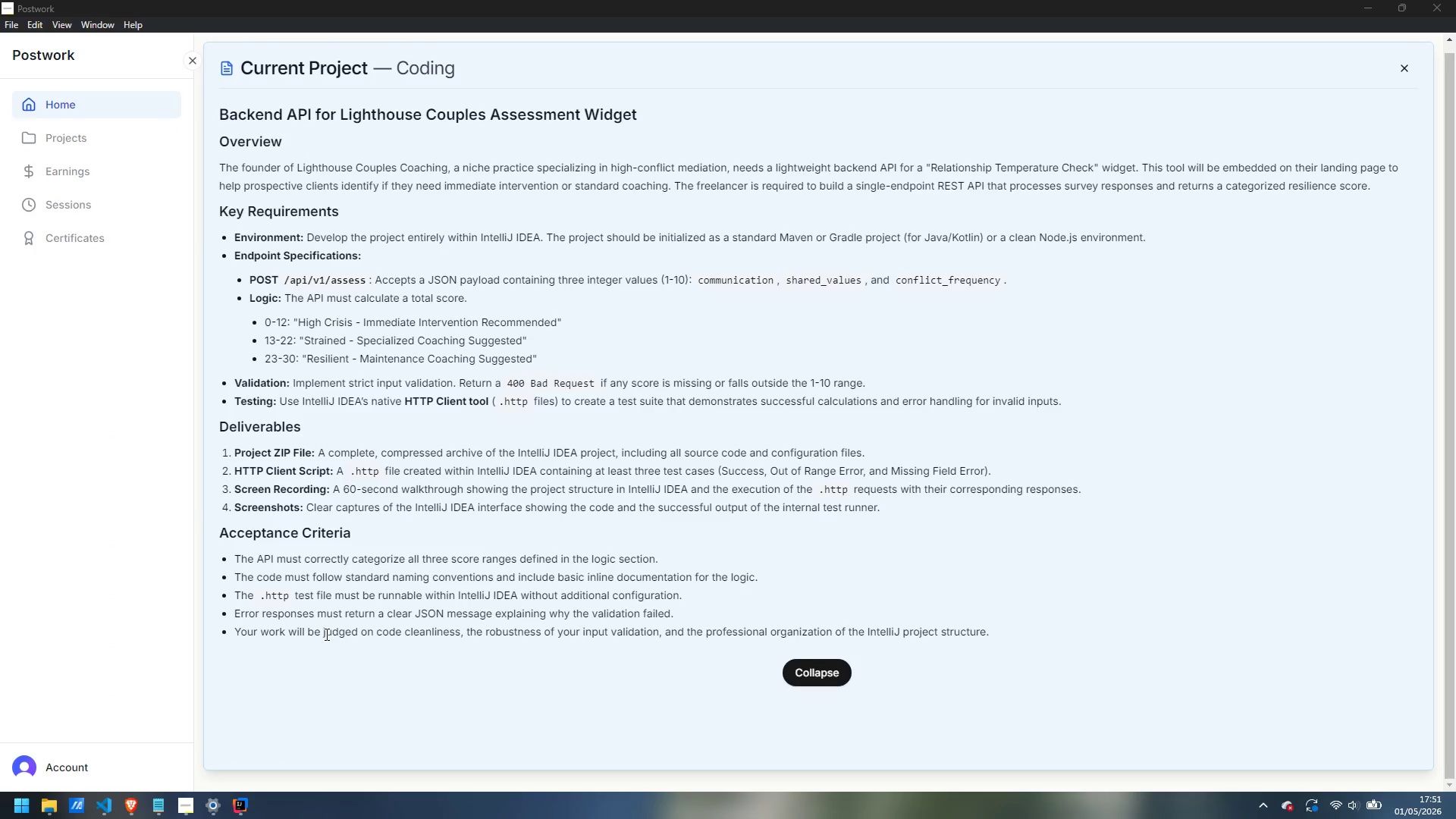 
mouse_move([245, 789])
 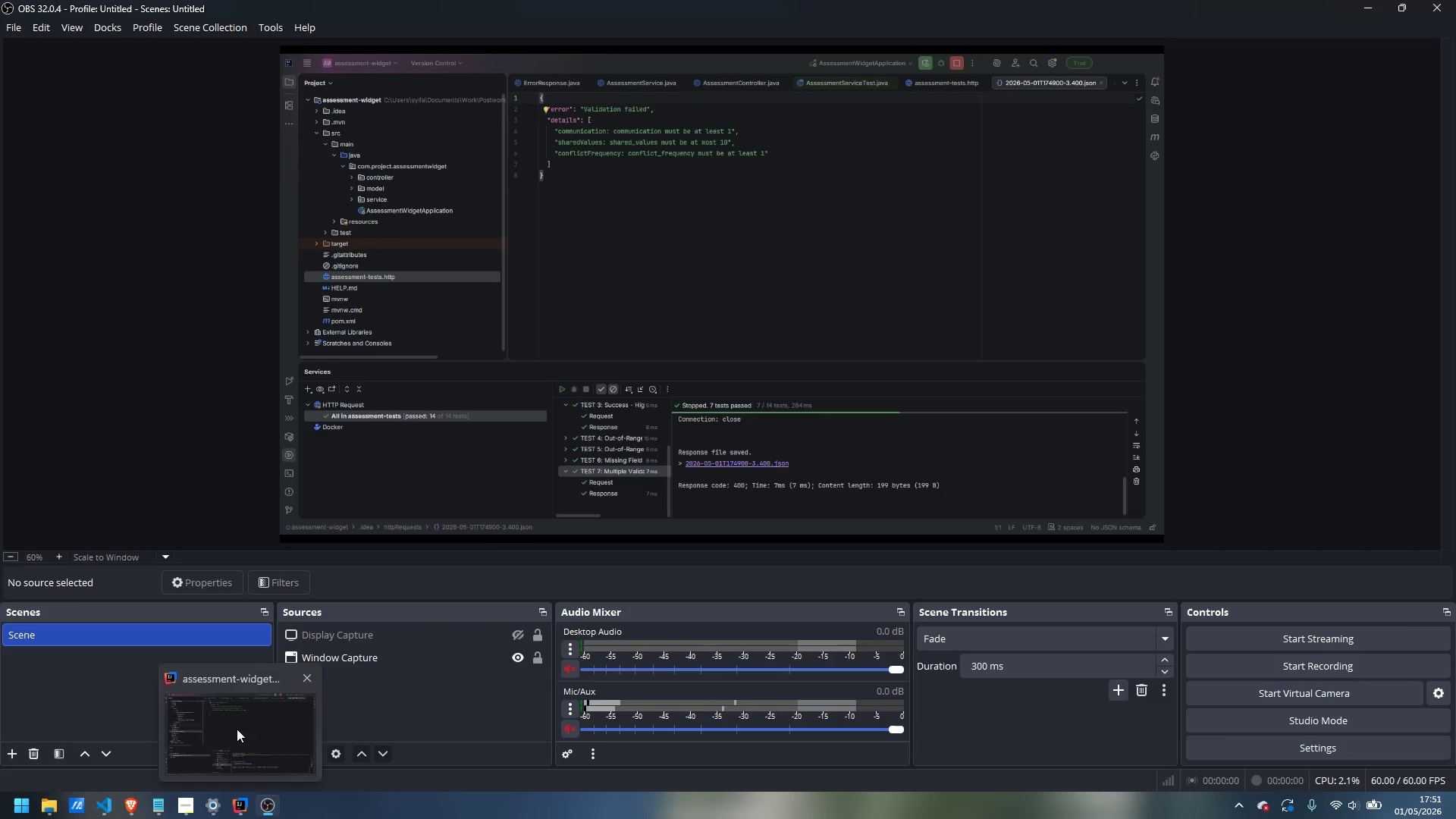 
left_click([237, 729])
 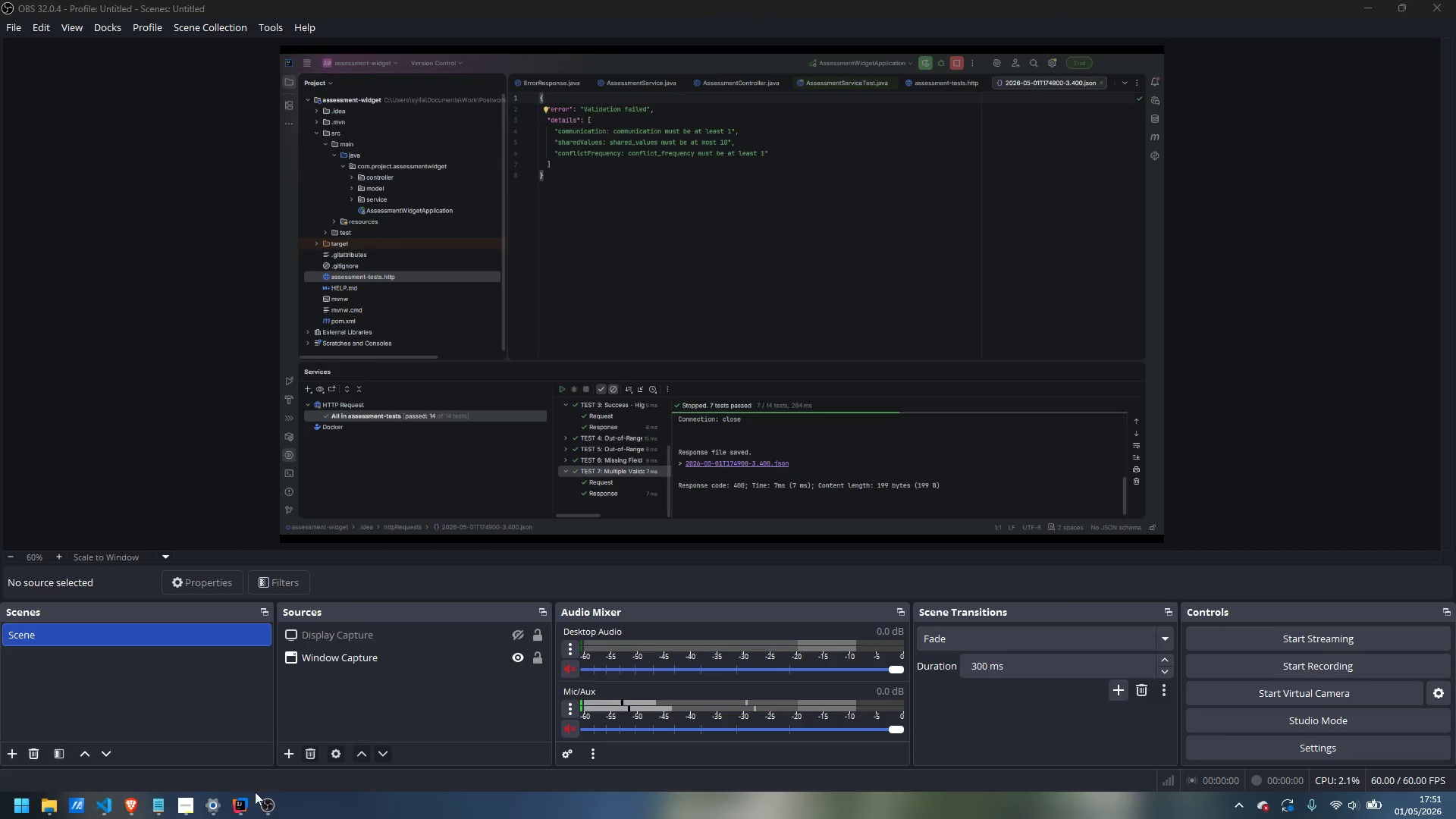 
left_click([240, 808])
 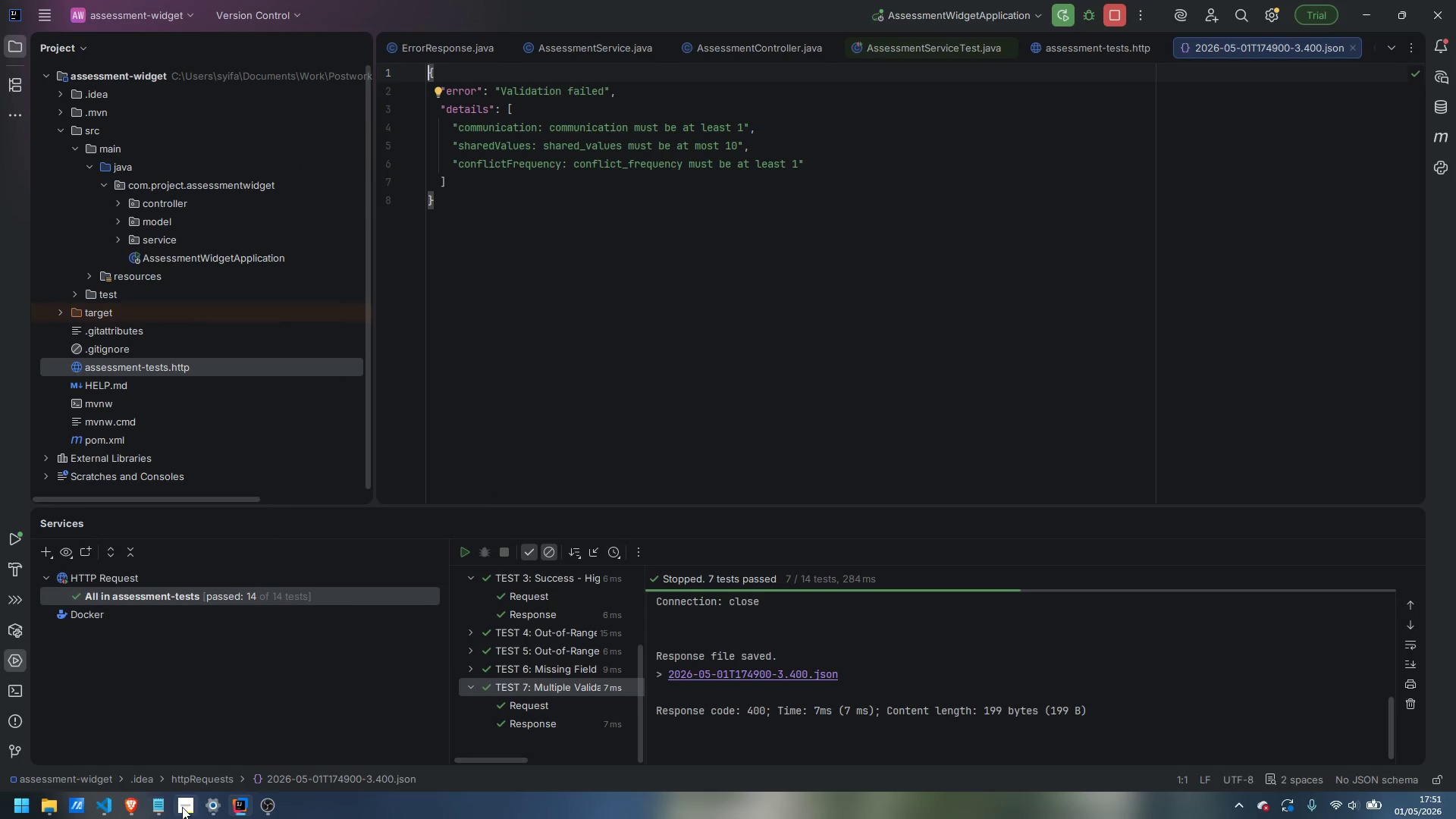 
left_click([172, 701])